 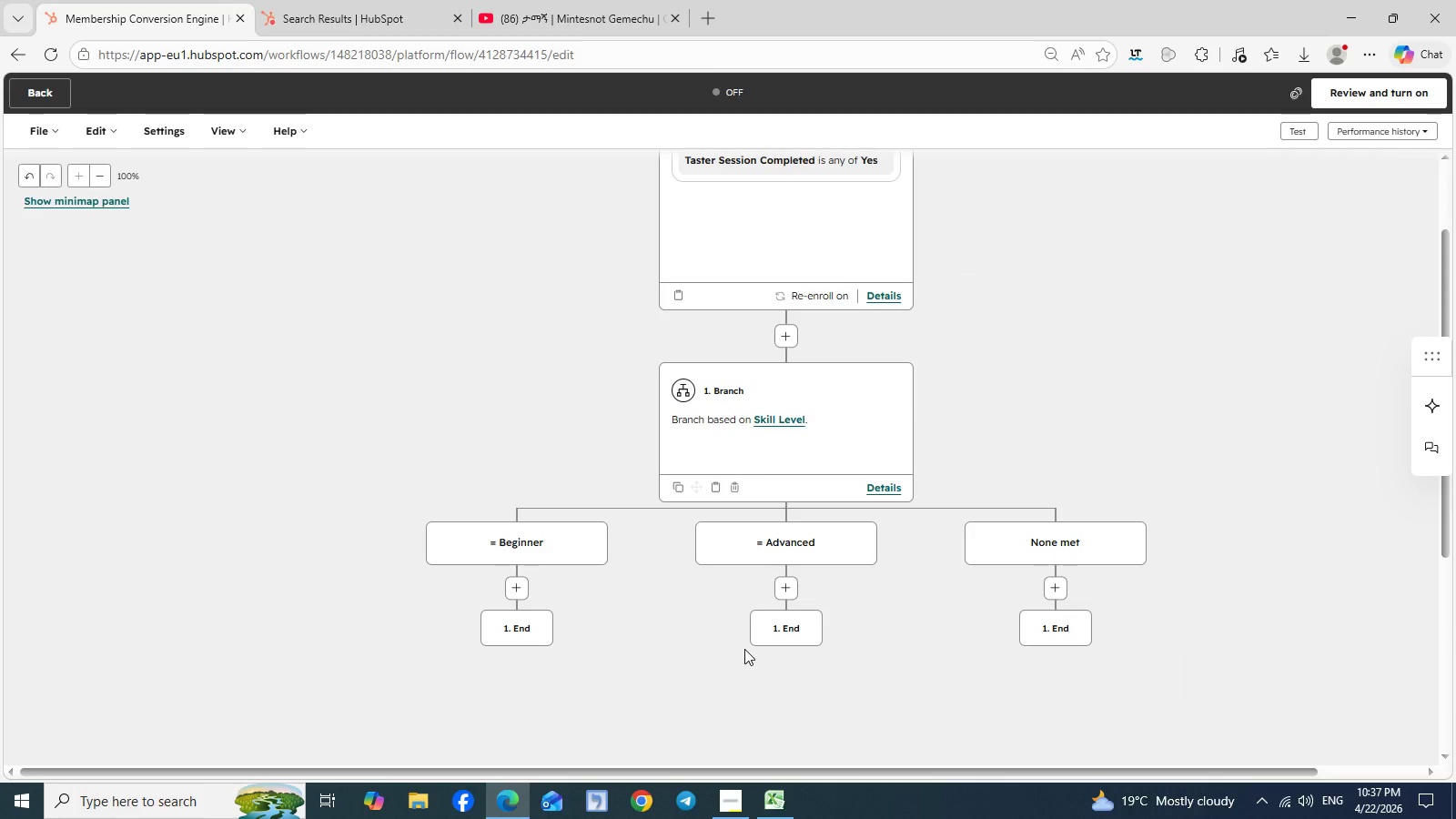 
scroll: coordinate [744, 649], scroll_direction: up, amount: 2.0
 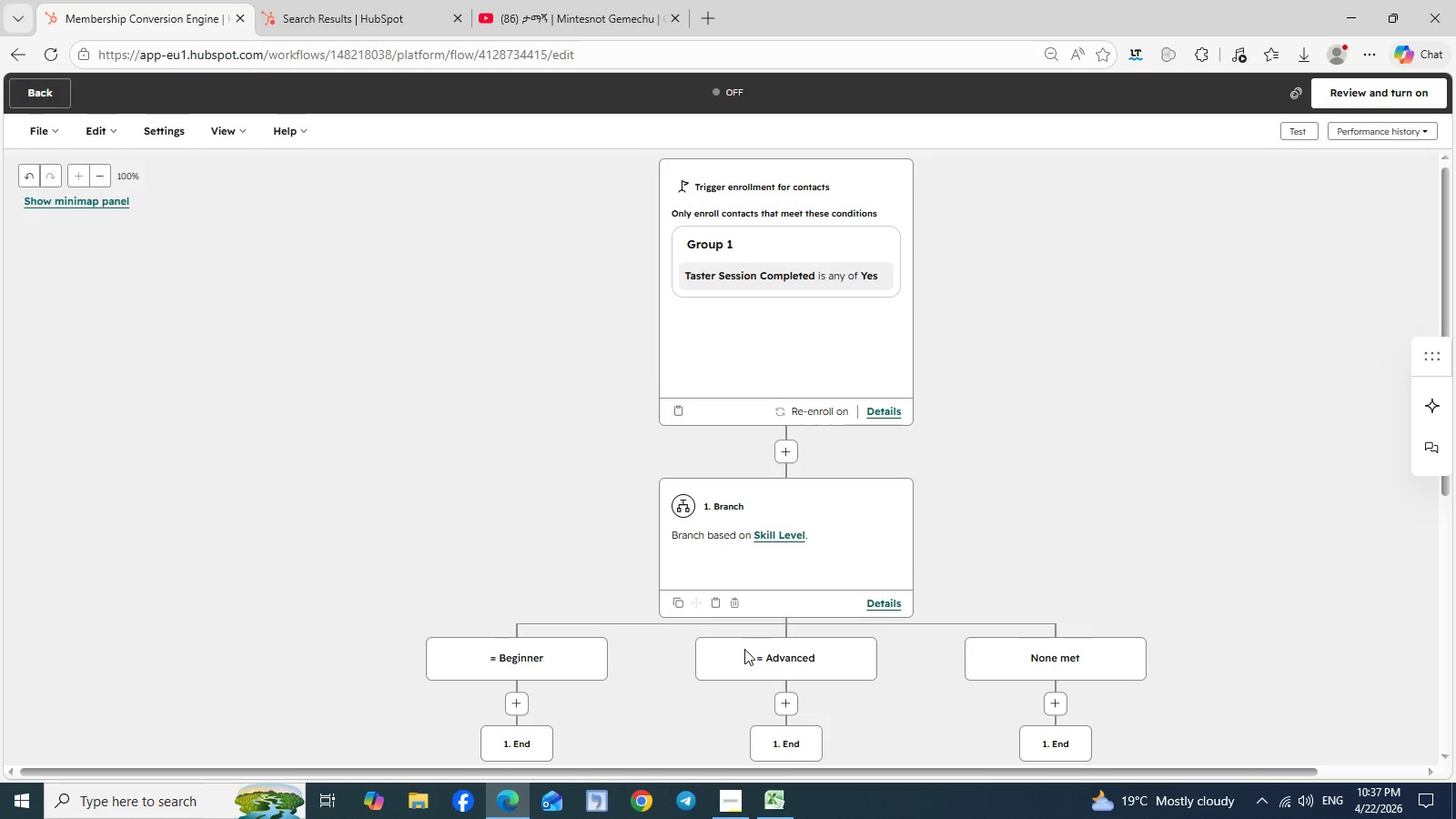 
scroll: coordinate [744, 649], scroll_direction: none, amount: 0.0
 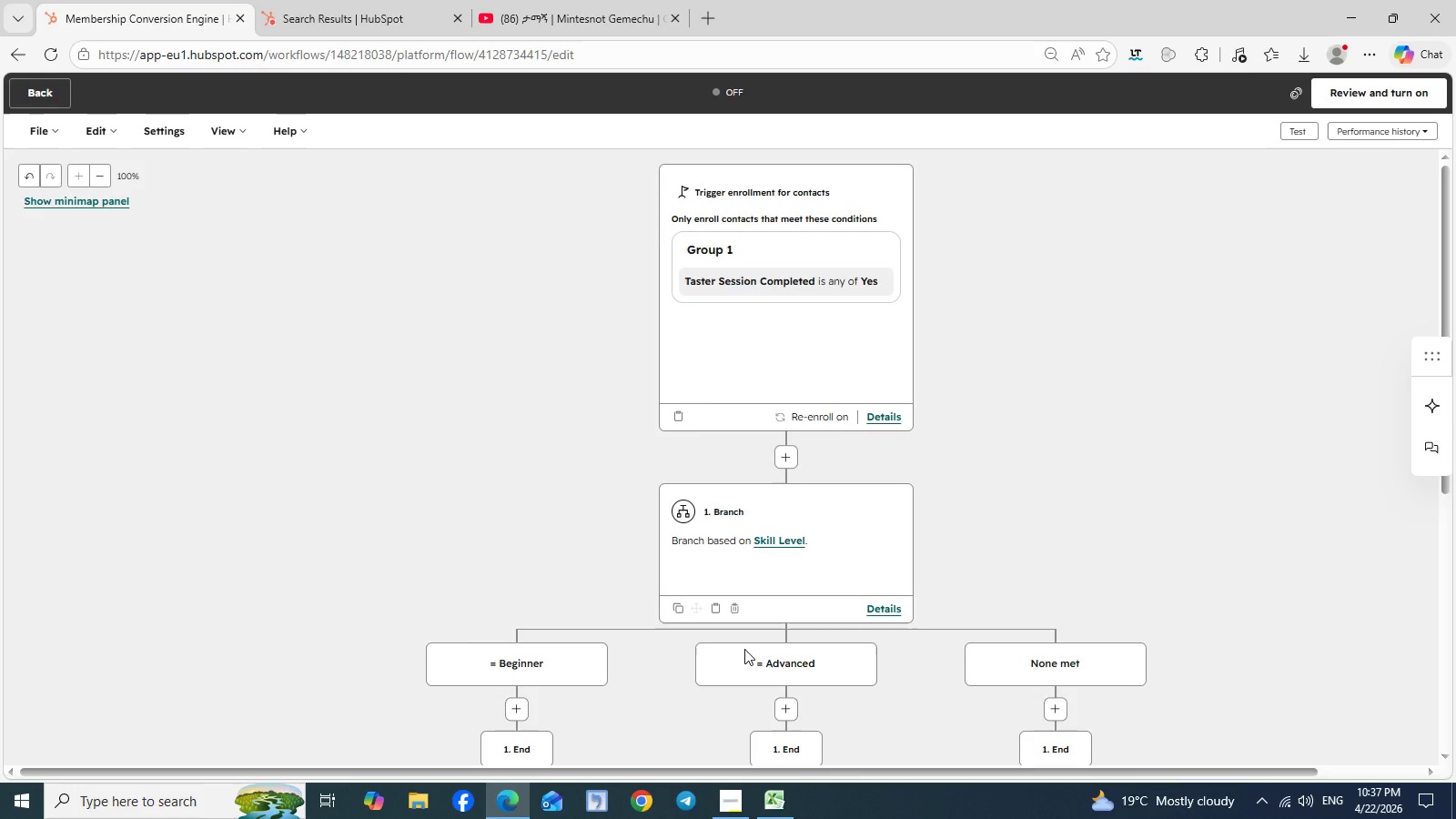 
scroll: coordinate [744, 649], scroll_direction: down, amount: 1.0
 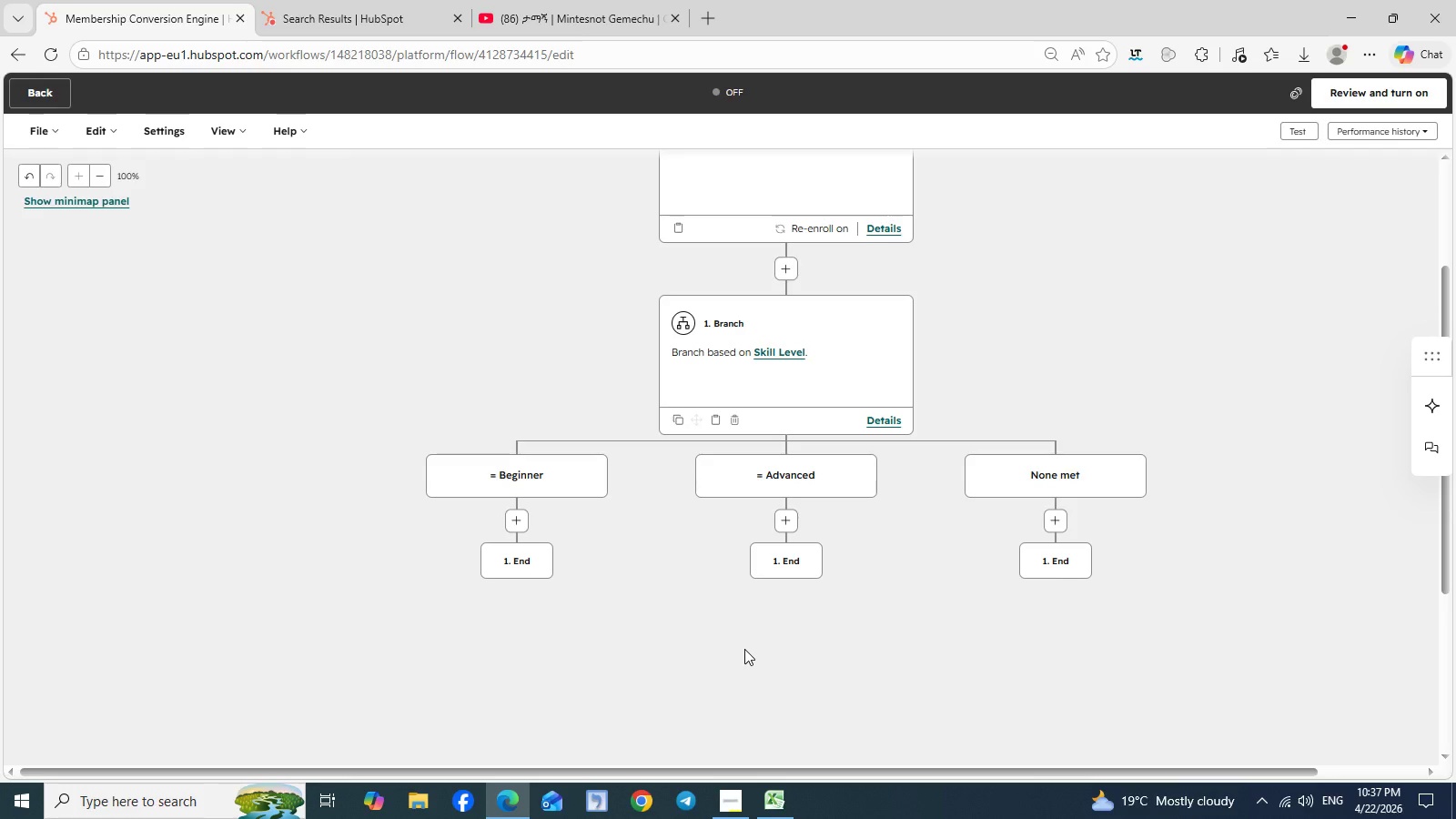 
scroll: coordinate [744, 649], scroll_direction: none, amount: 0.0
 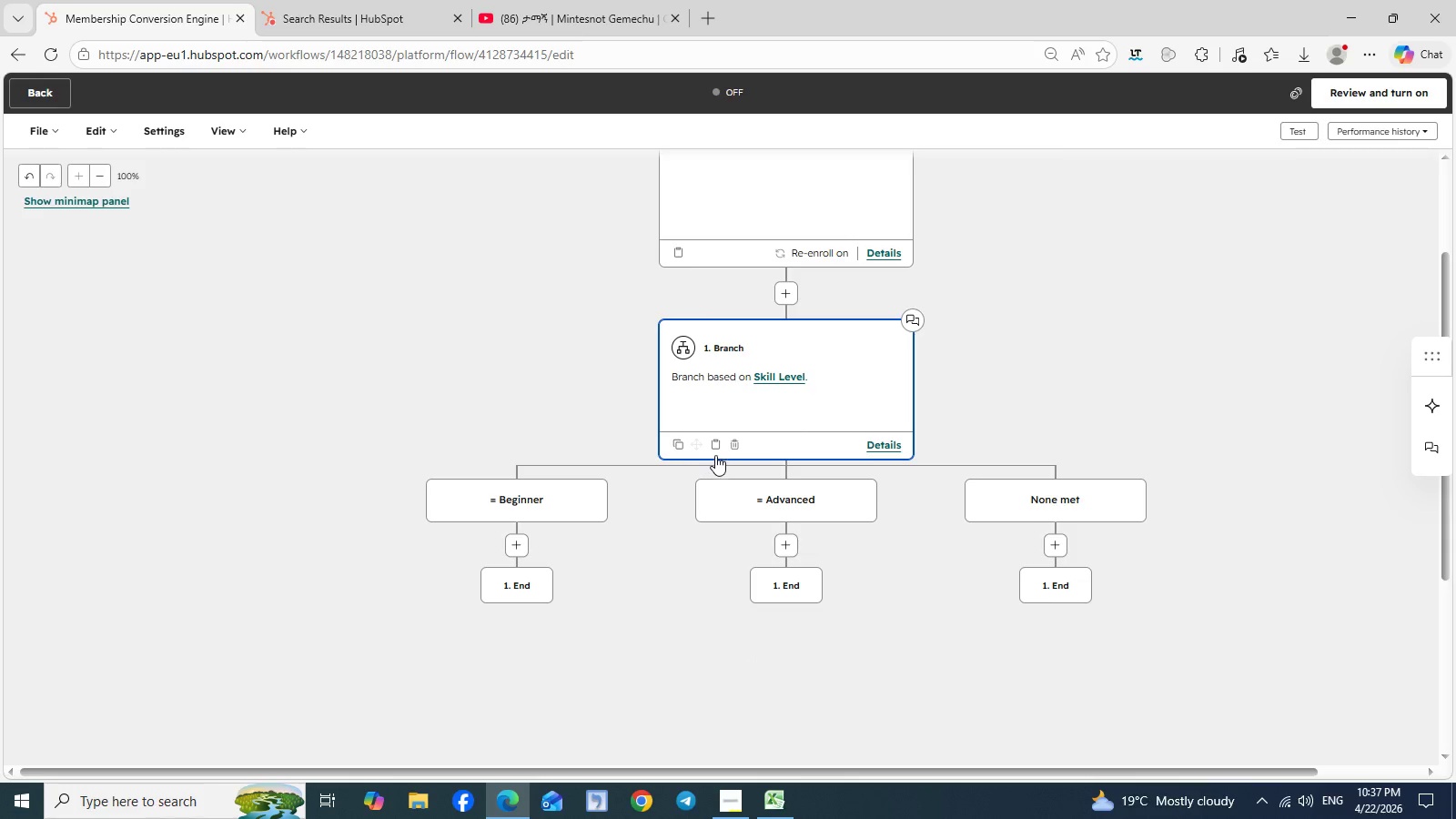 
mouse_move([722, 470])
 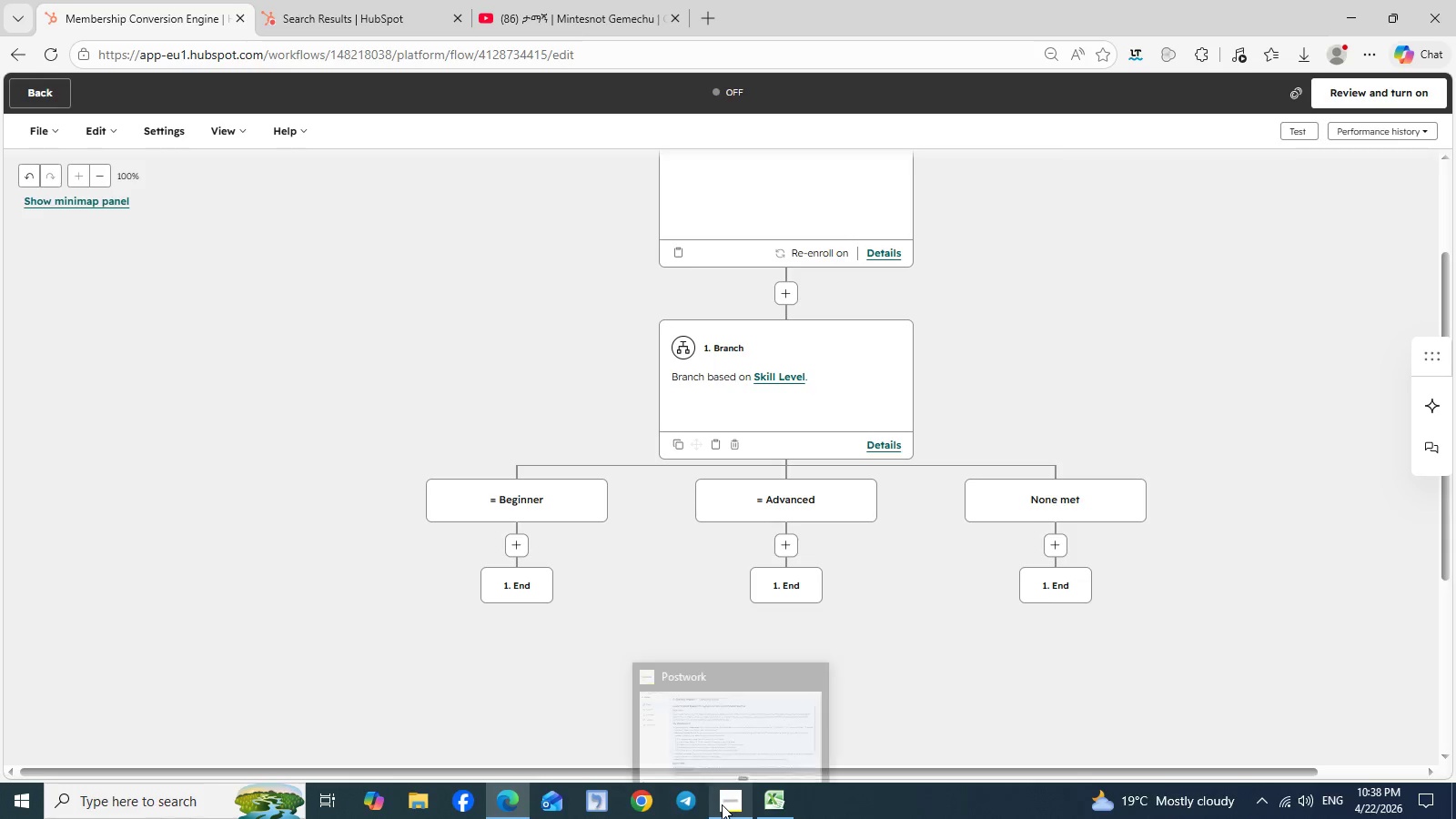 
left_click([722, 804])